 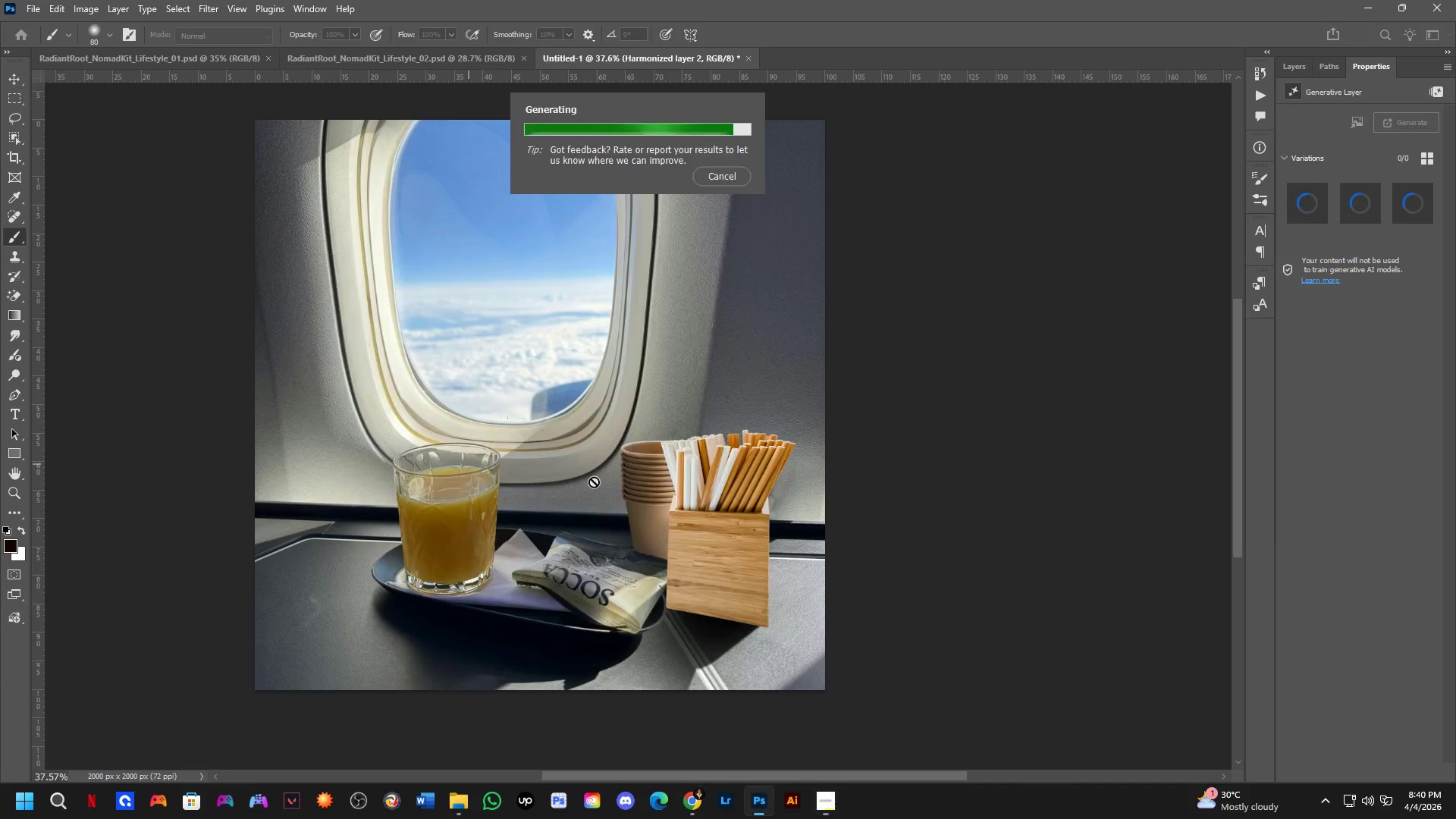 
scroll: coordinate [616, 529], scroll_direction: down, amount: 8.0
 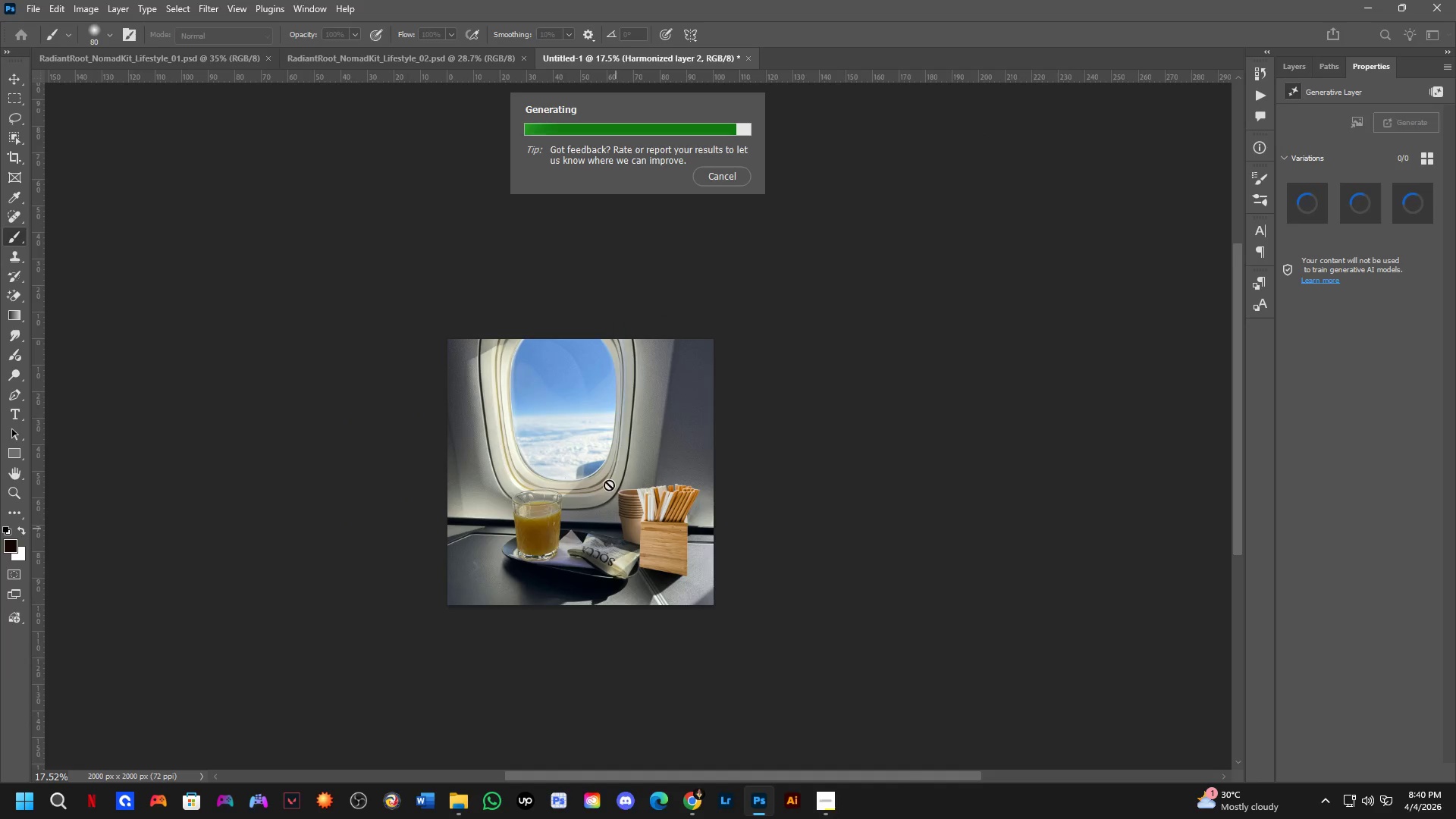 
hold_key(key=ShiftLeft, duration=0.33)
hold_key(key=ShiftLeft, duration=0.91)
scroll: coordinate [676, 542], scroll_direction: up, amount: 8.0
 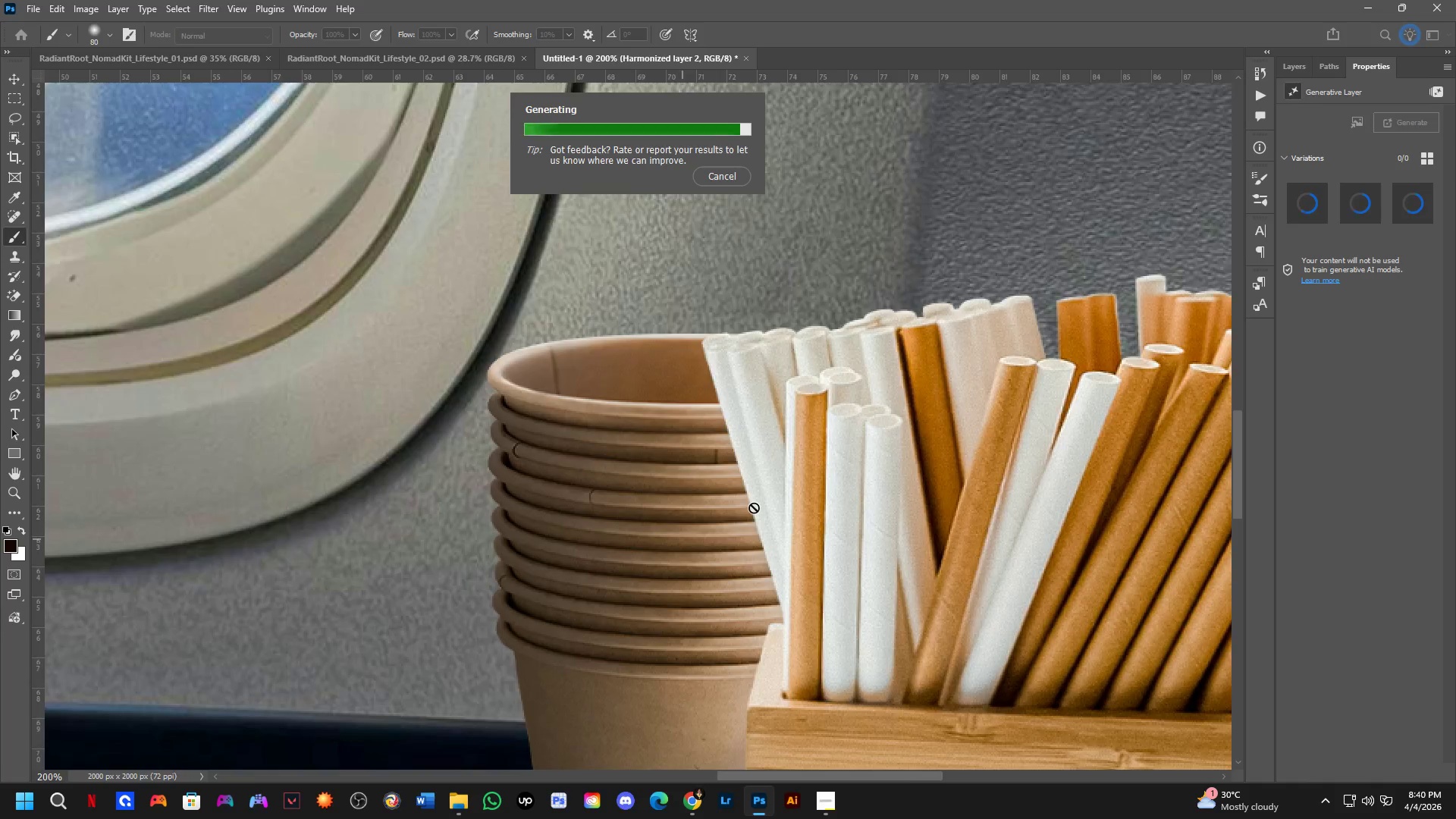 
scroll: coordinate [726, 488], scroll_direction: down, amount: 5.0
 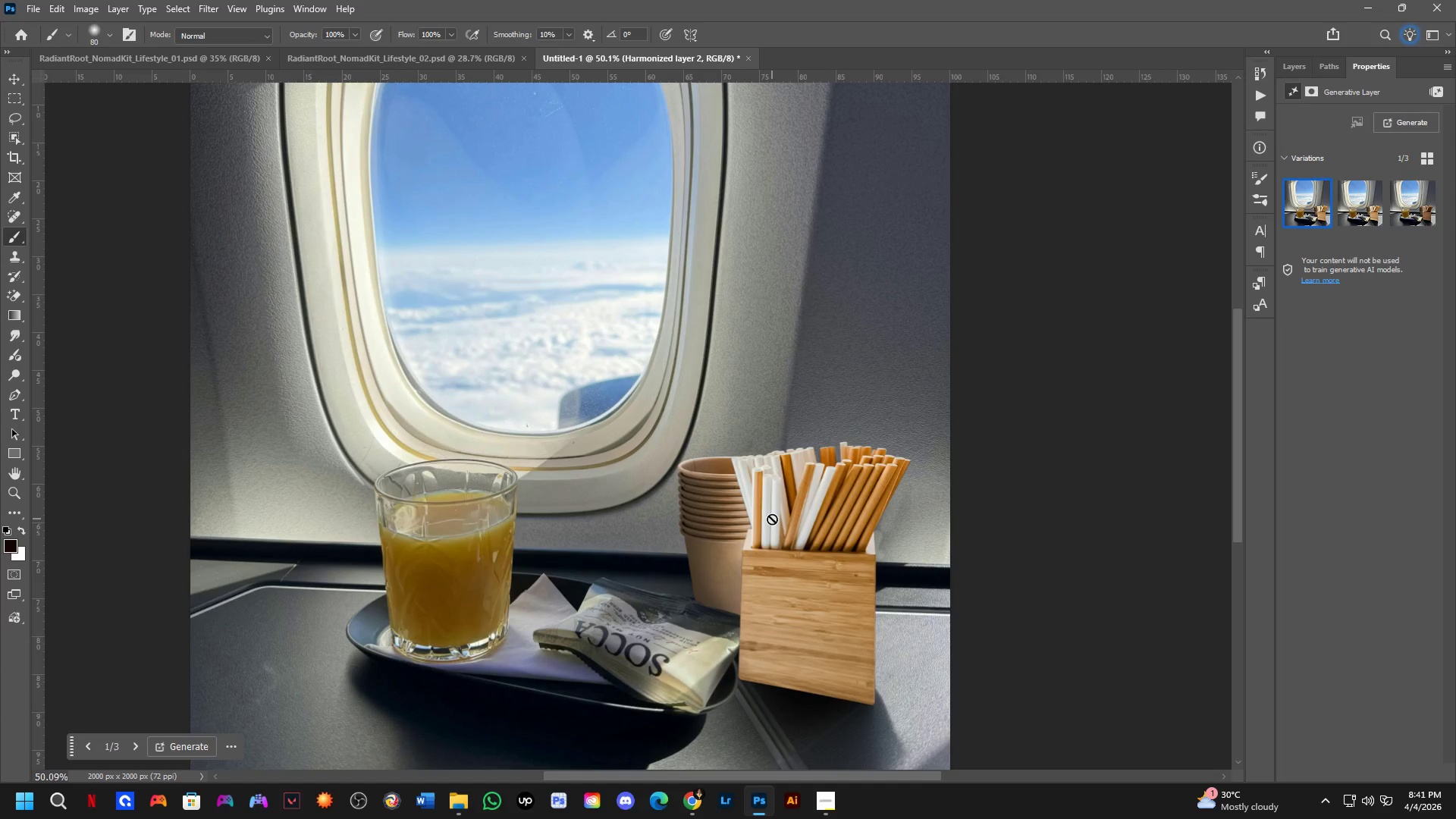 
wait(9.64)
 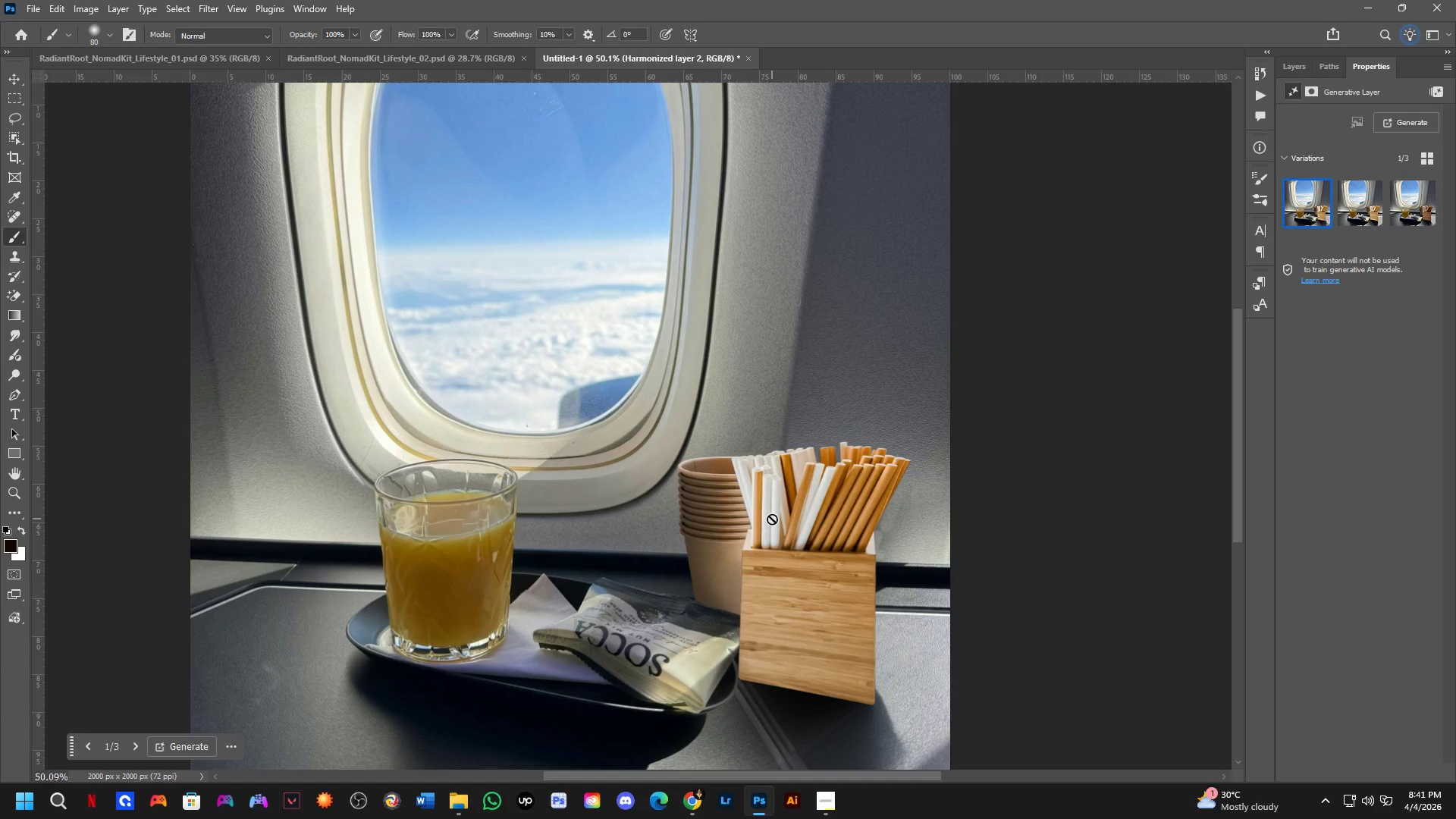 
key(Shift+ShiftLeft)
 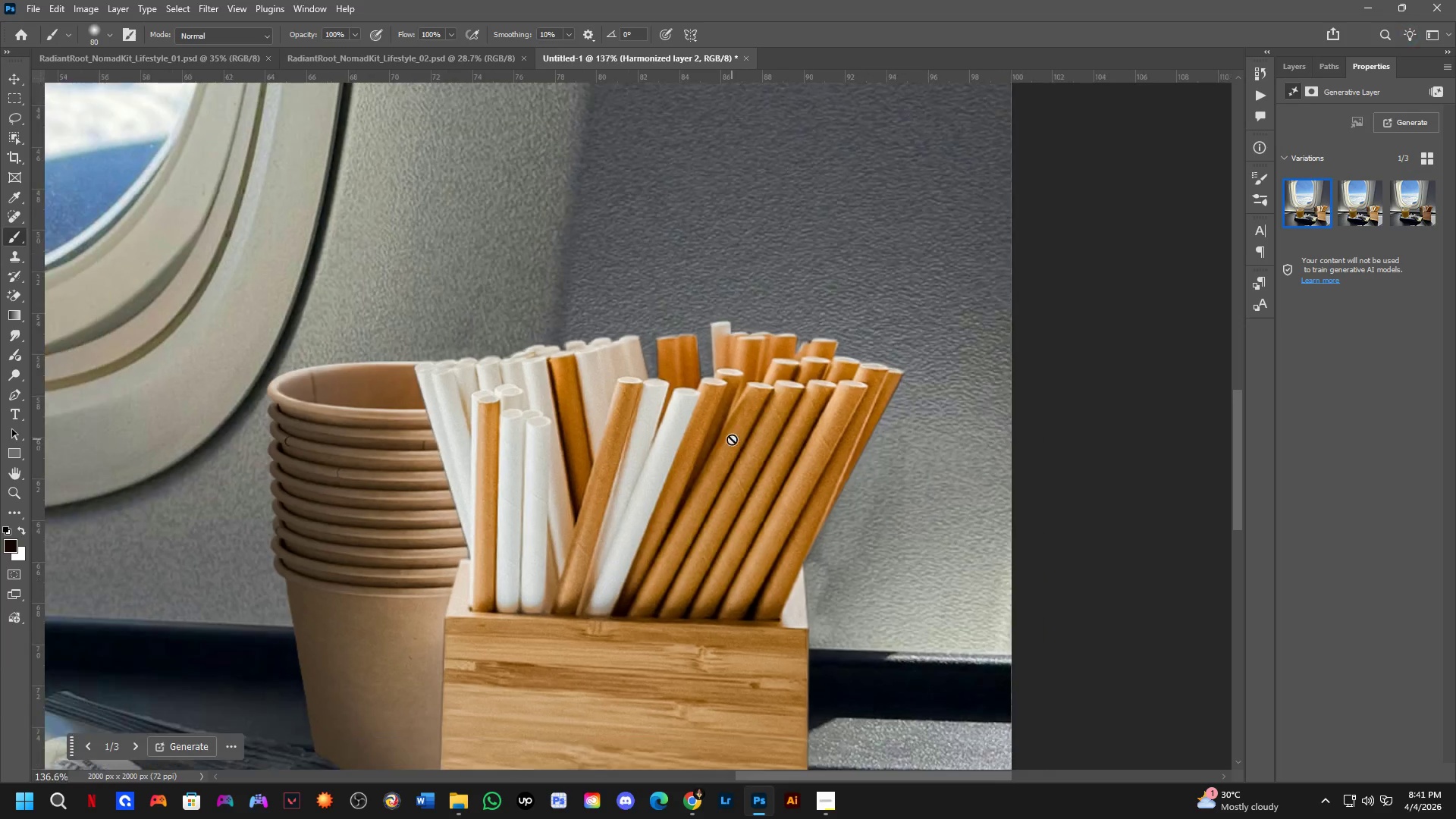 
hold_key(key=Space, duration=0.5)
 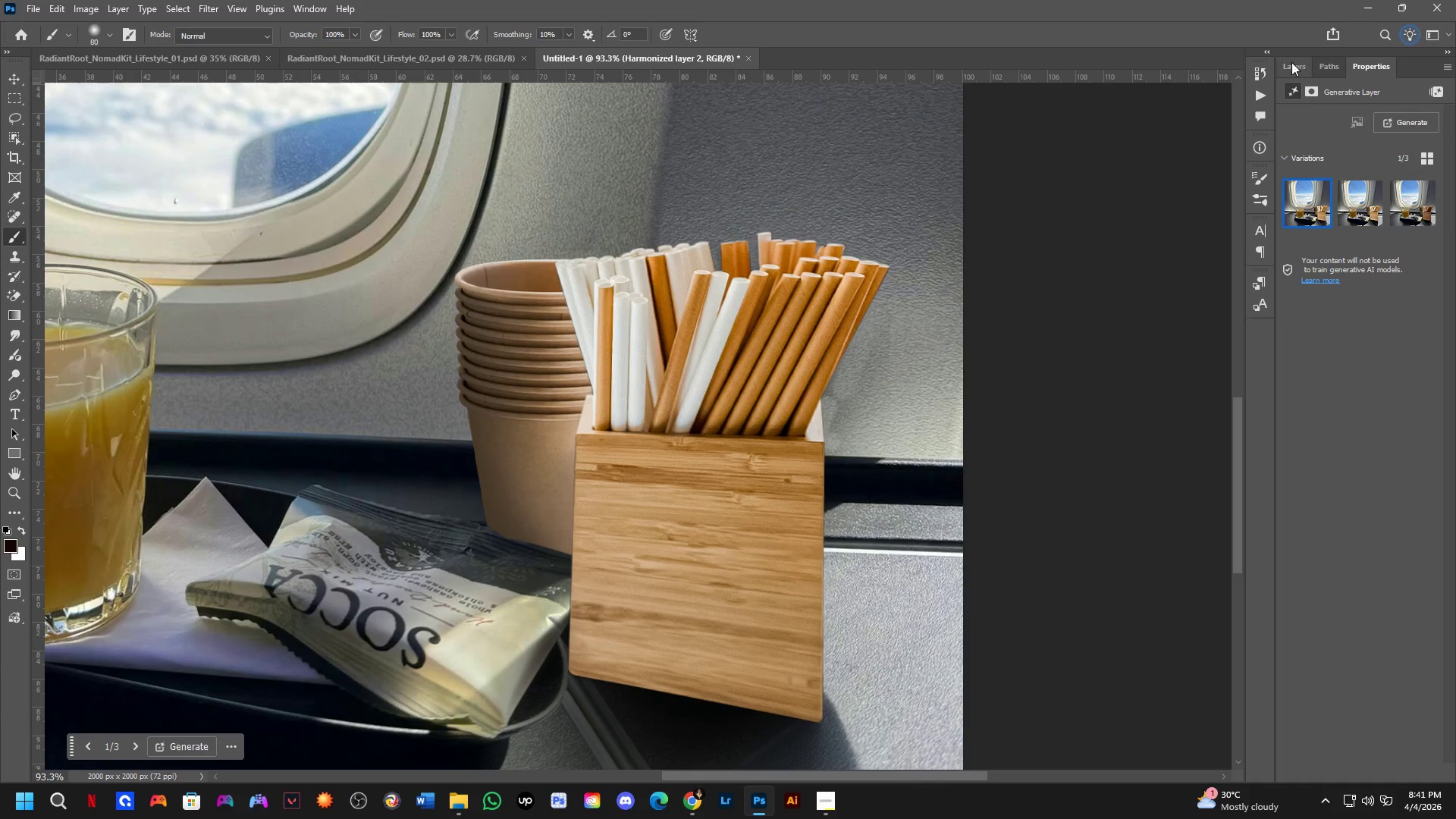 
left_click_drag(start_coordinate=[701, 495], to_coordinate=[743, 368])
 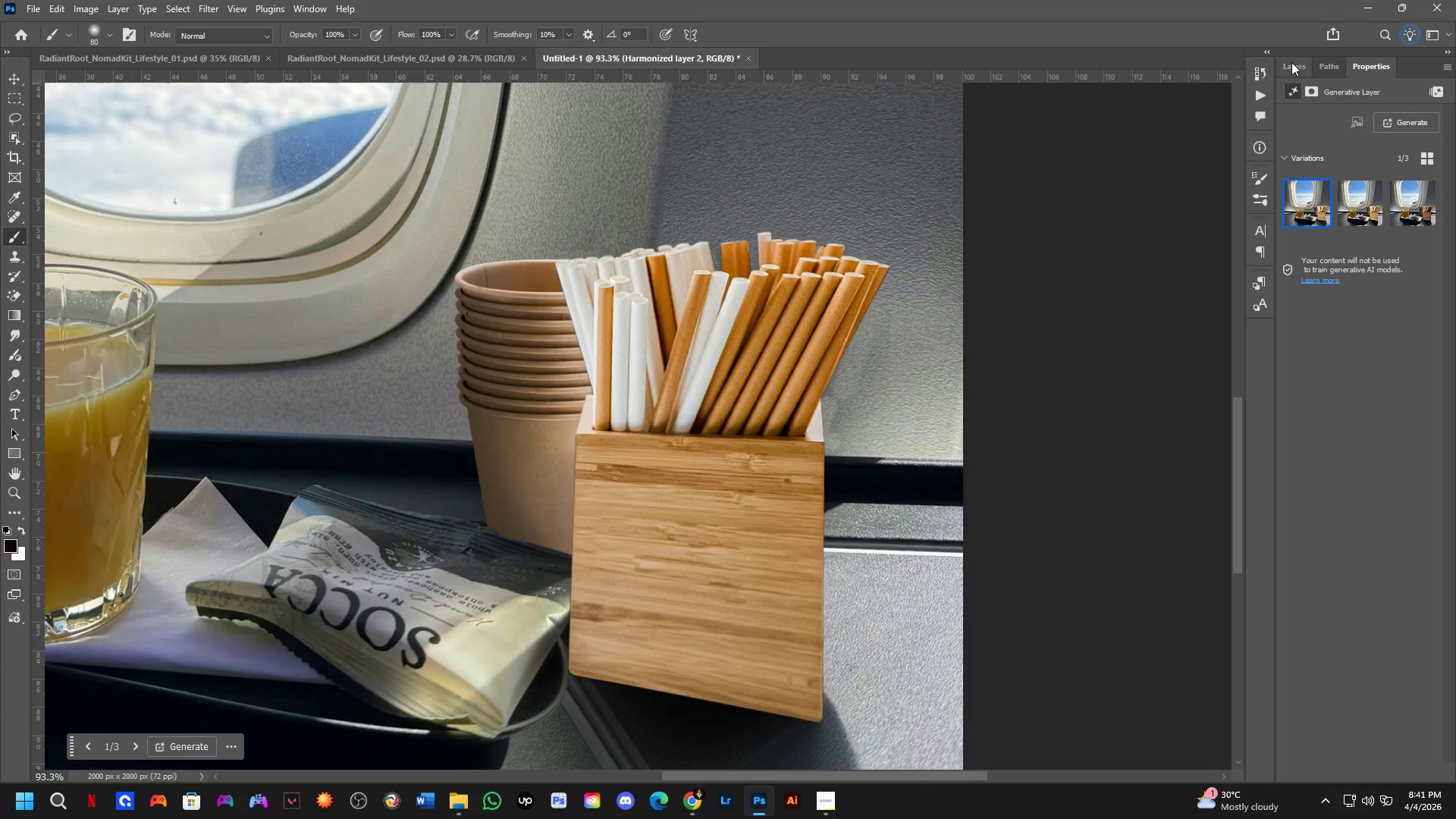 
scroll: coordinate [720, 441], scroll_direction: down, amount: 3.0